 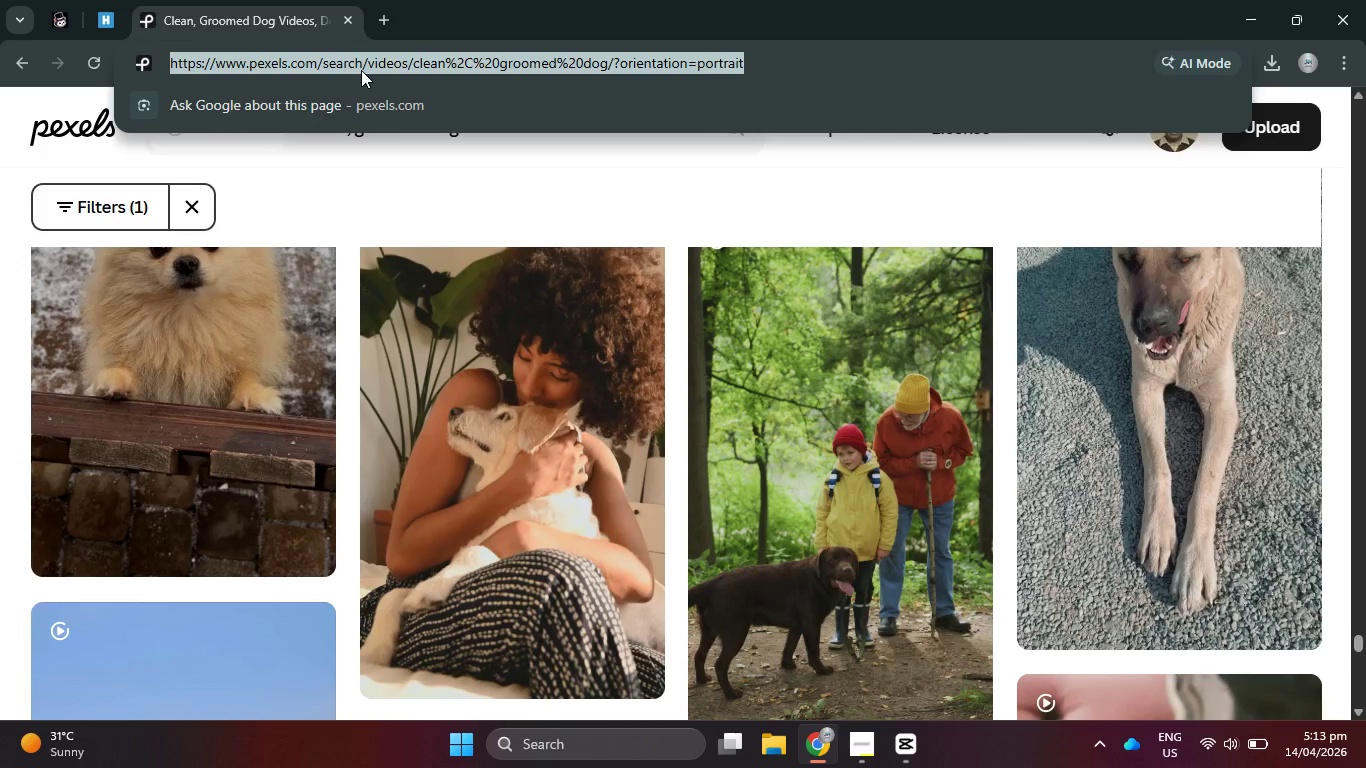 
type(gem)
 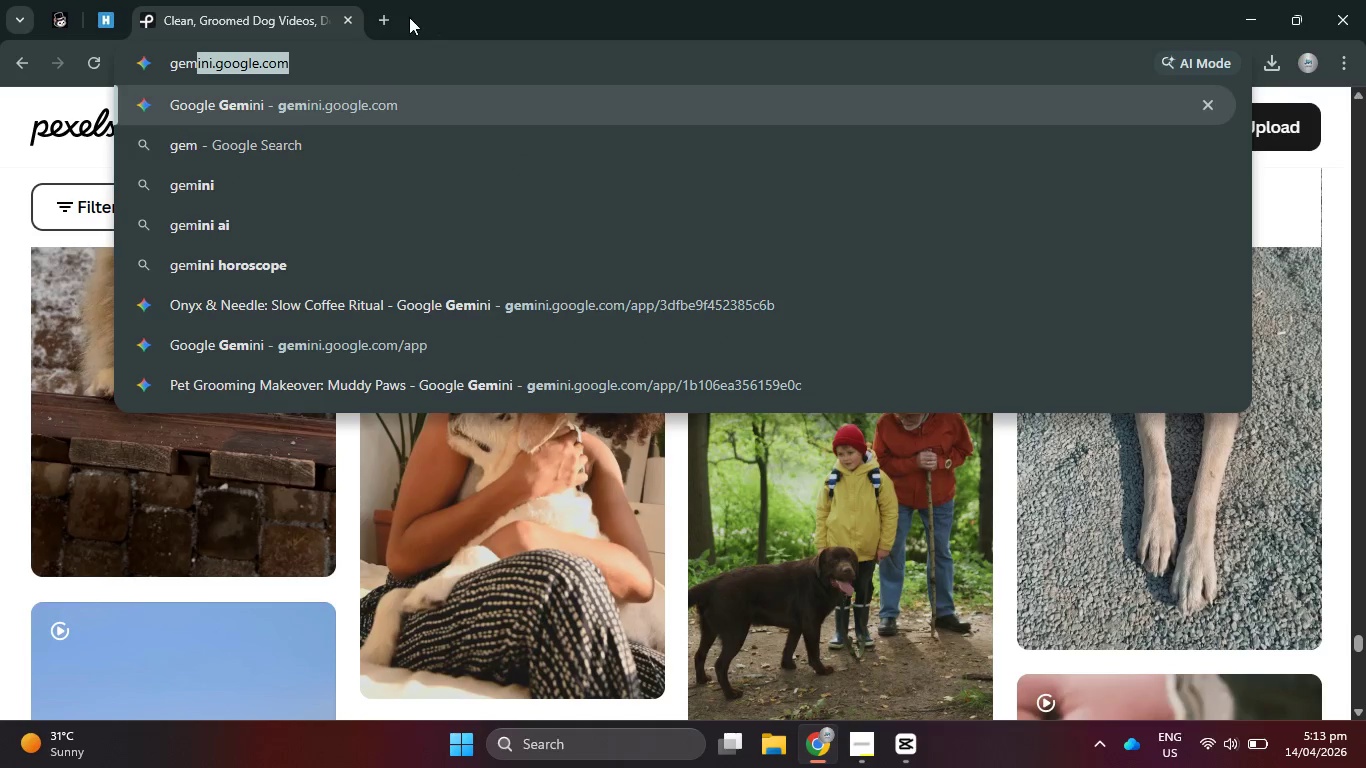 
left_click([386, 14])
 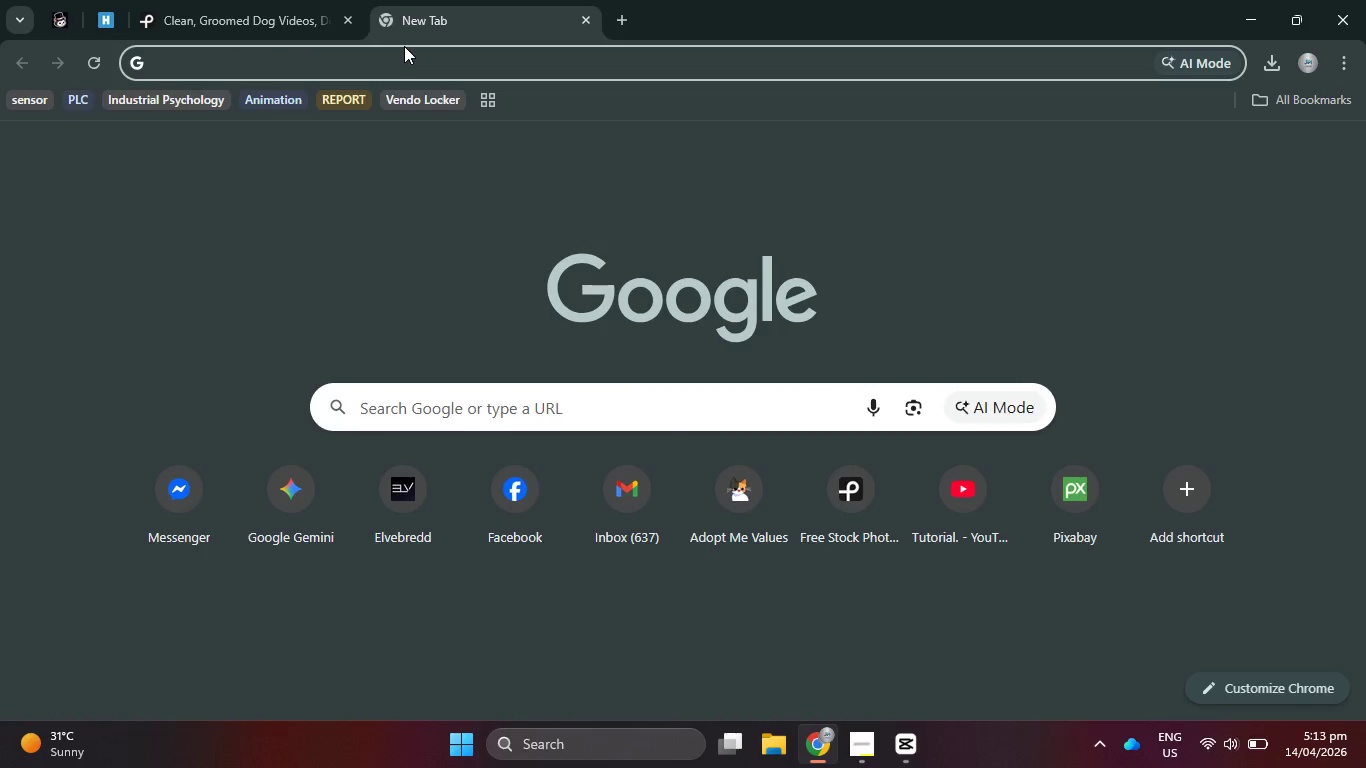 
type(gemini)
 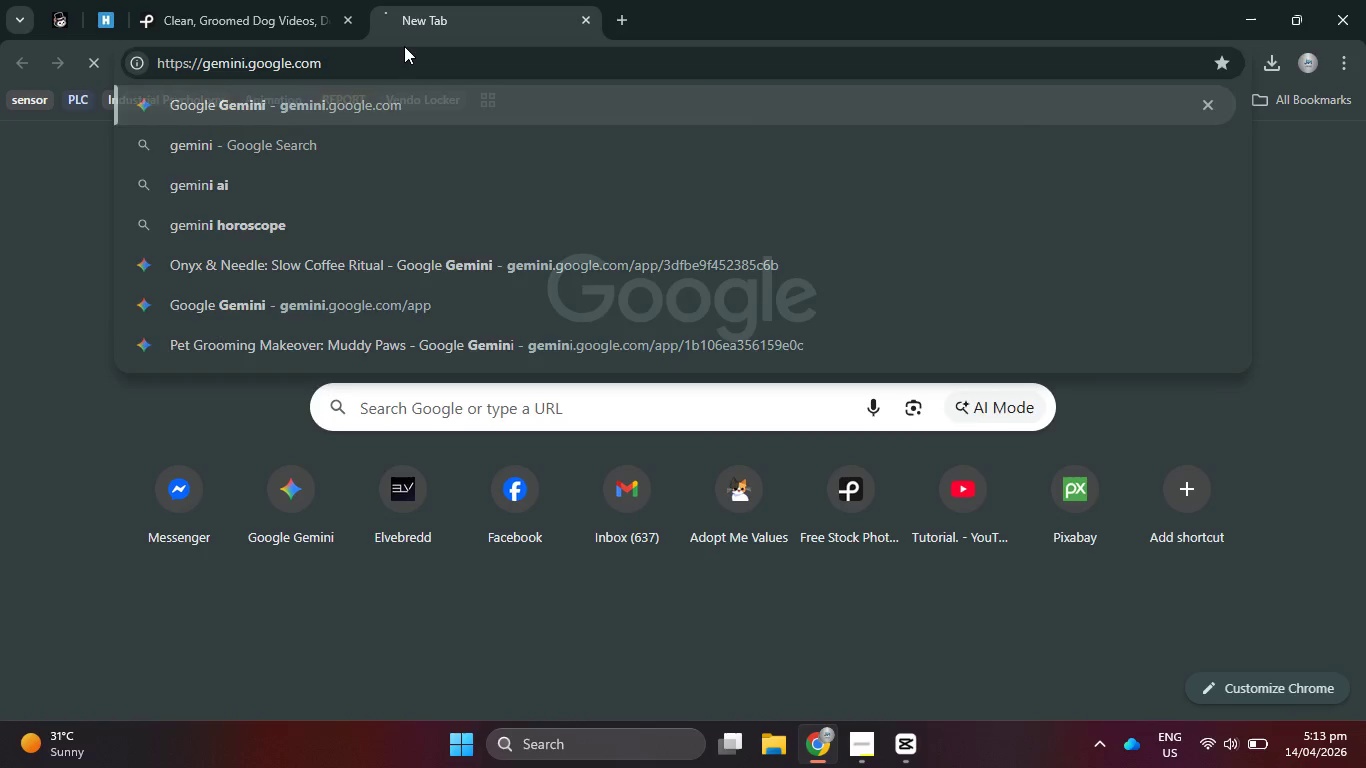 
key(Enter)
 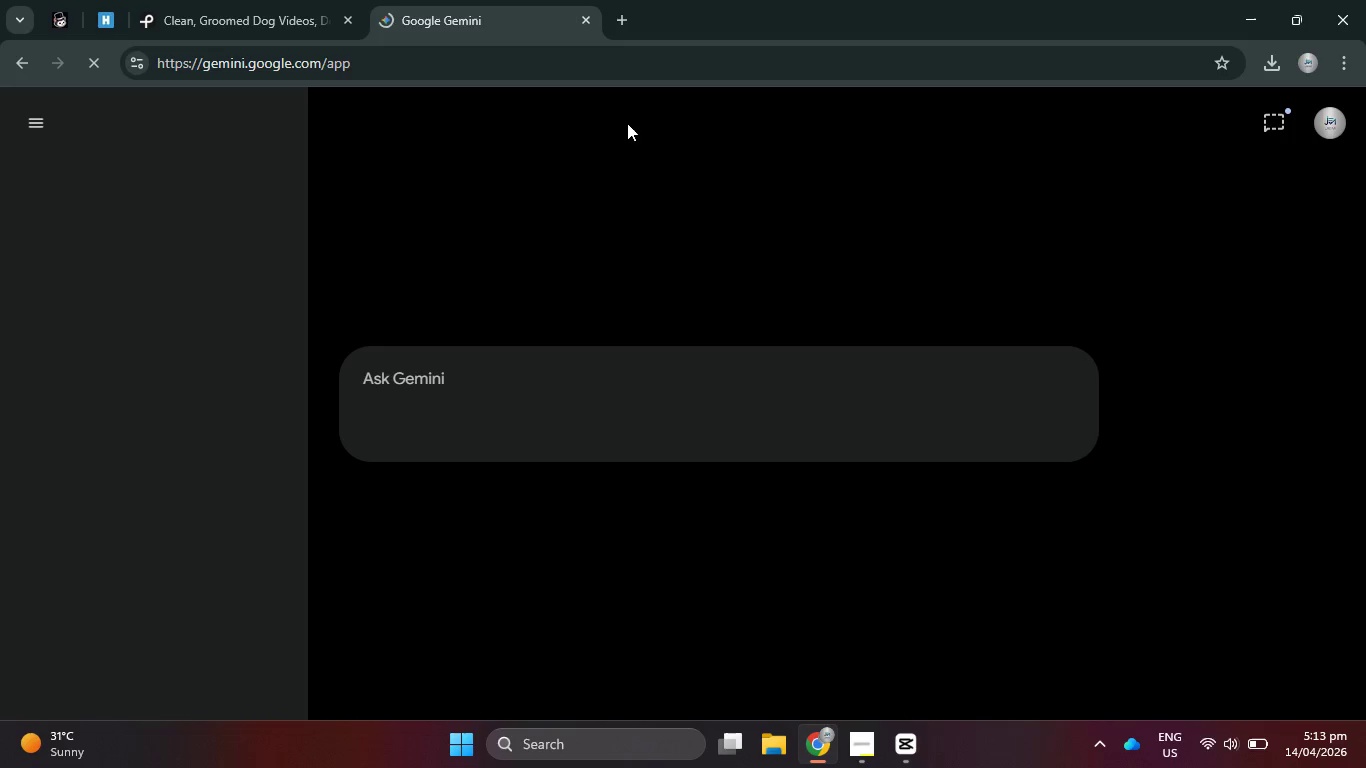 
wait(24.75)
 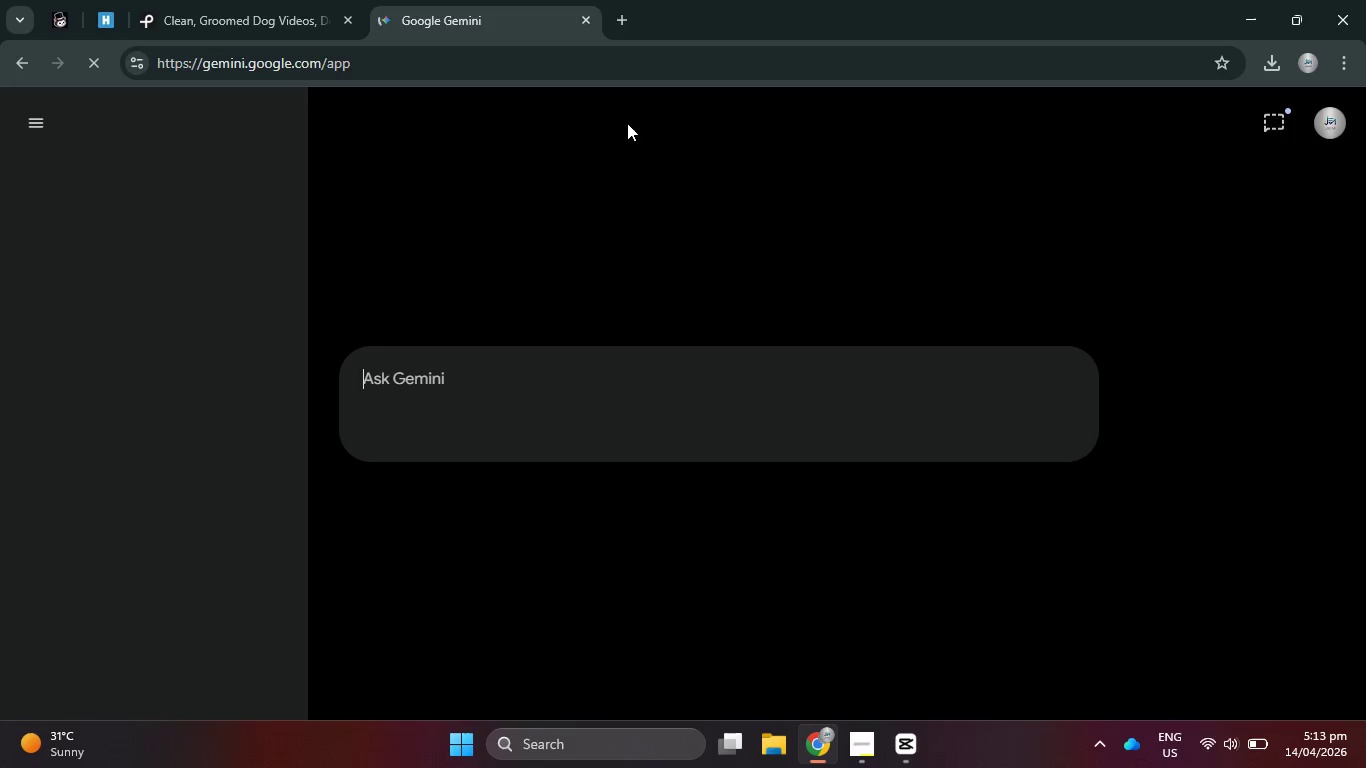 
key(Control+V)
 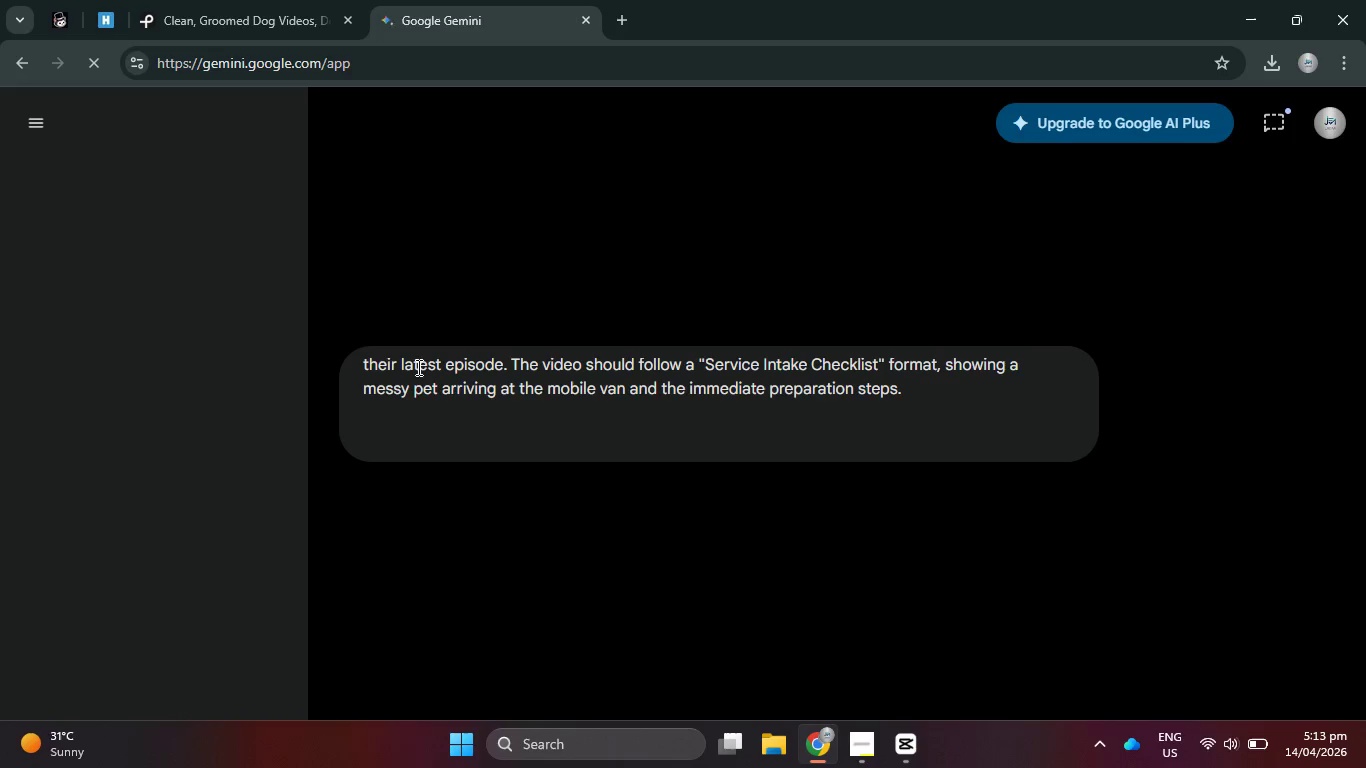 
scroll: coordinate [416, 369], scroll_direction: up, amount: 6.0
 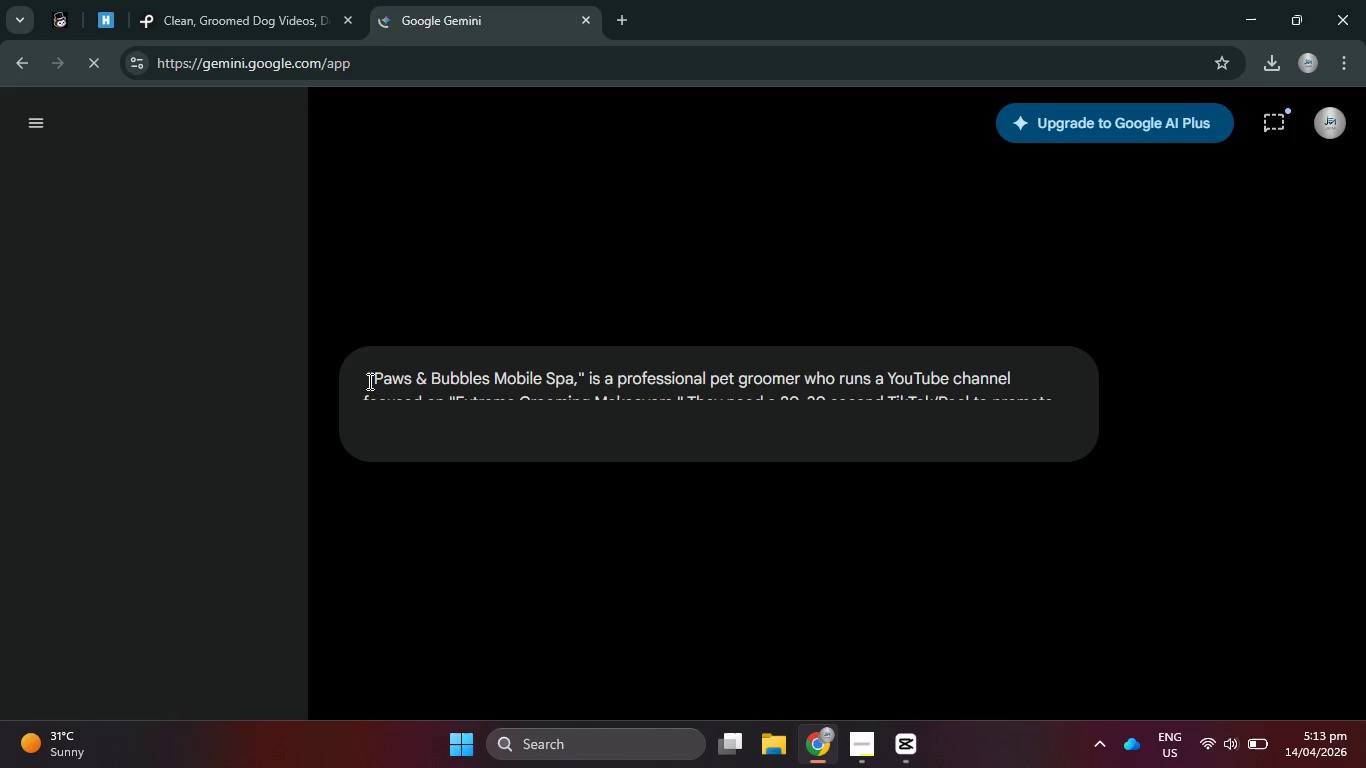 
left_click([363, 376])
 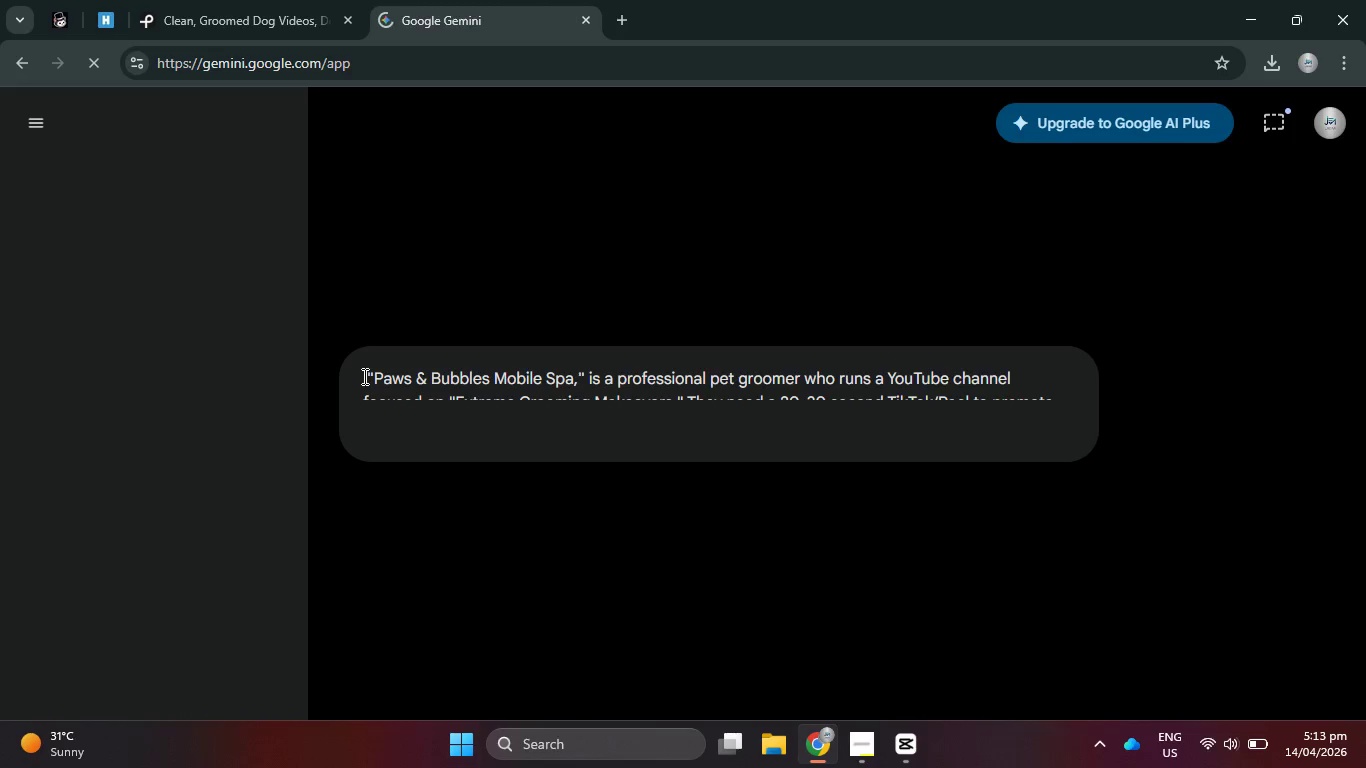 
type(create a short s)
 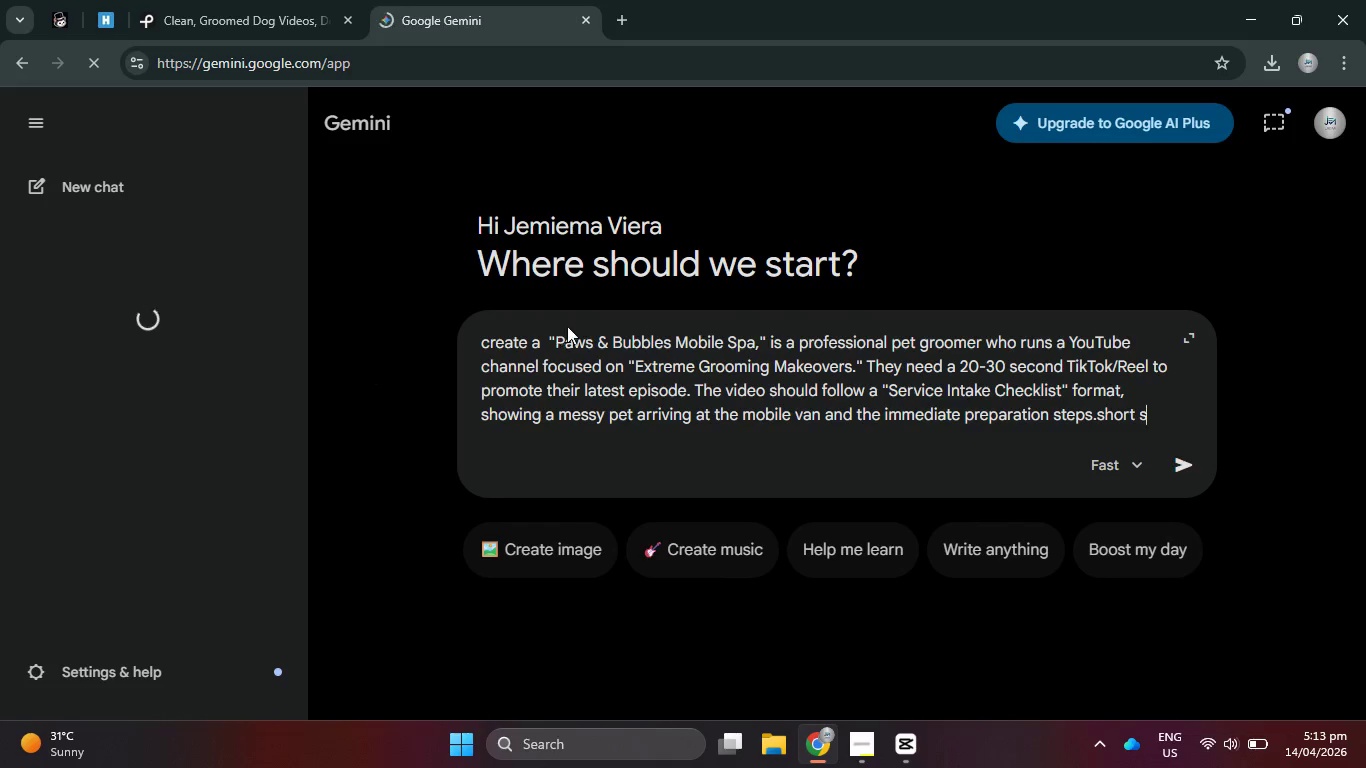 
left_click([545, 345])
 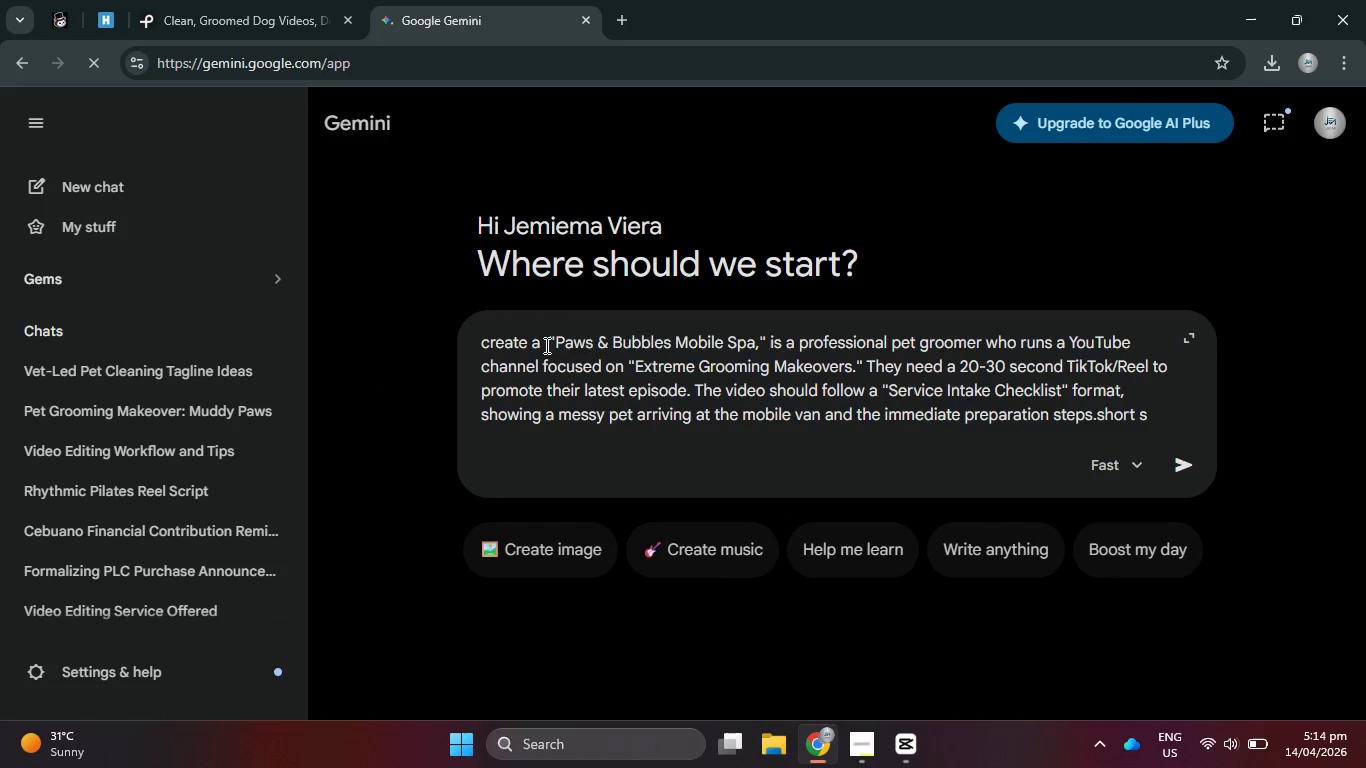 
type(short speeach)
key(Backspace)
key(Backspace)
key(Backspace)
type(ch oi)
key(Backspace)
key(Backspace)
type(in pragraph form about)
 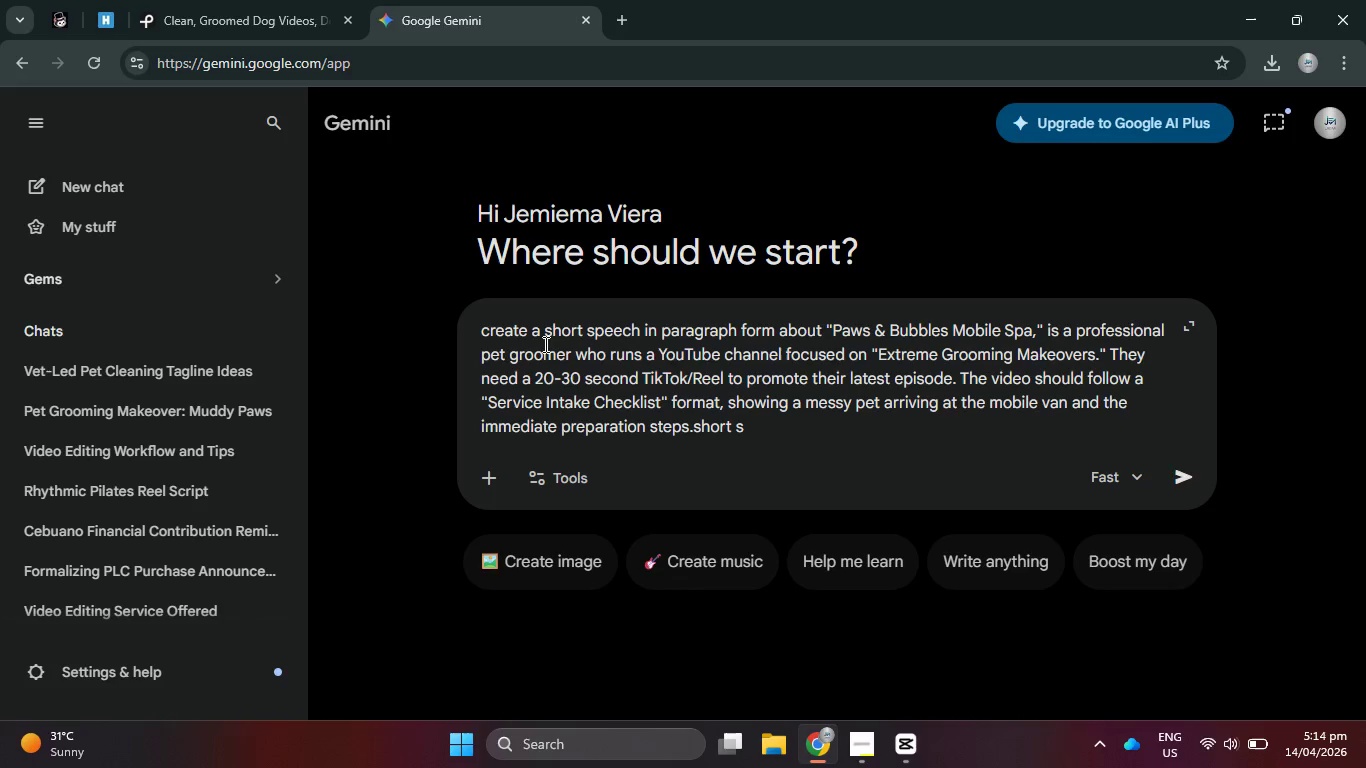 
wait(5.25)
 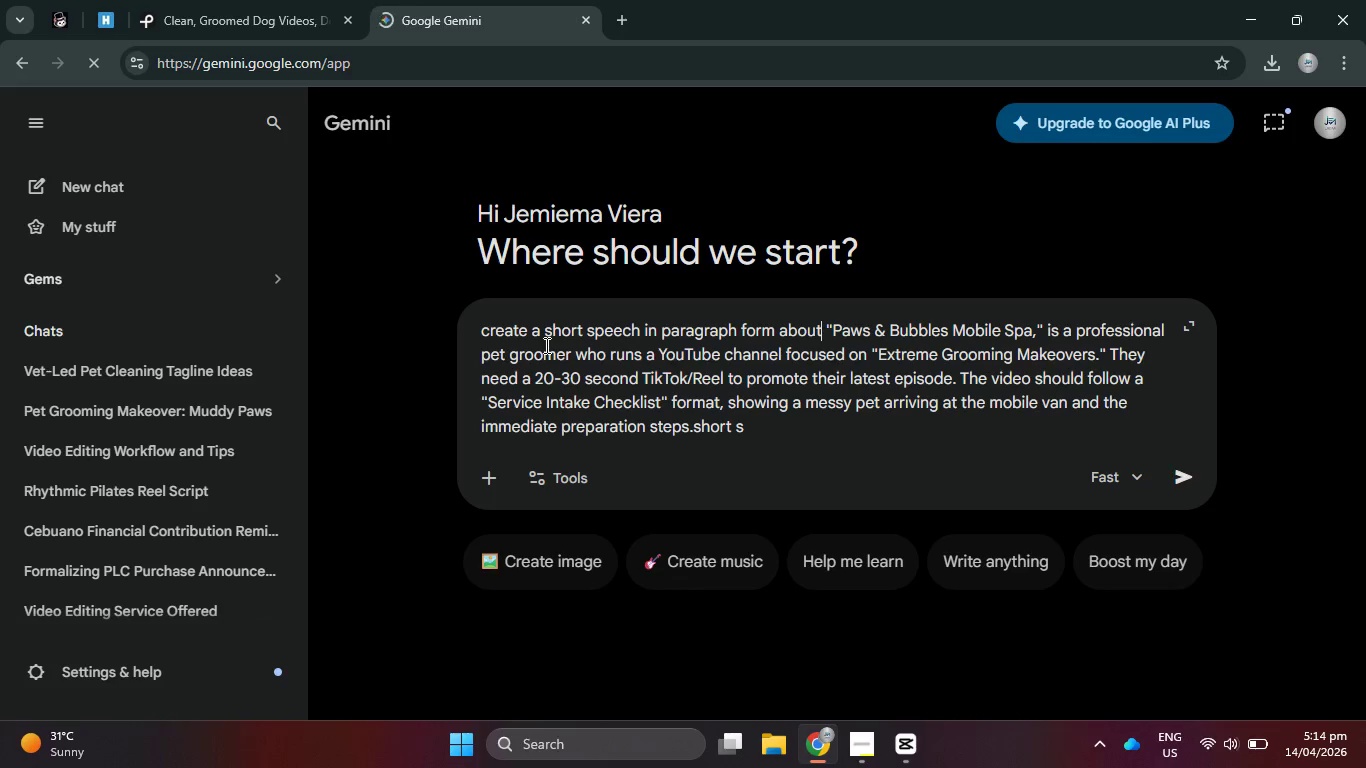 
left_click_drag(start_coordinate=[1105, 352], to_coordinate=[961, 387])
 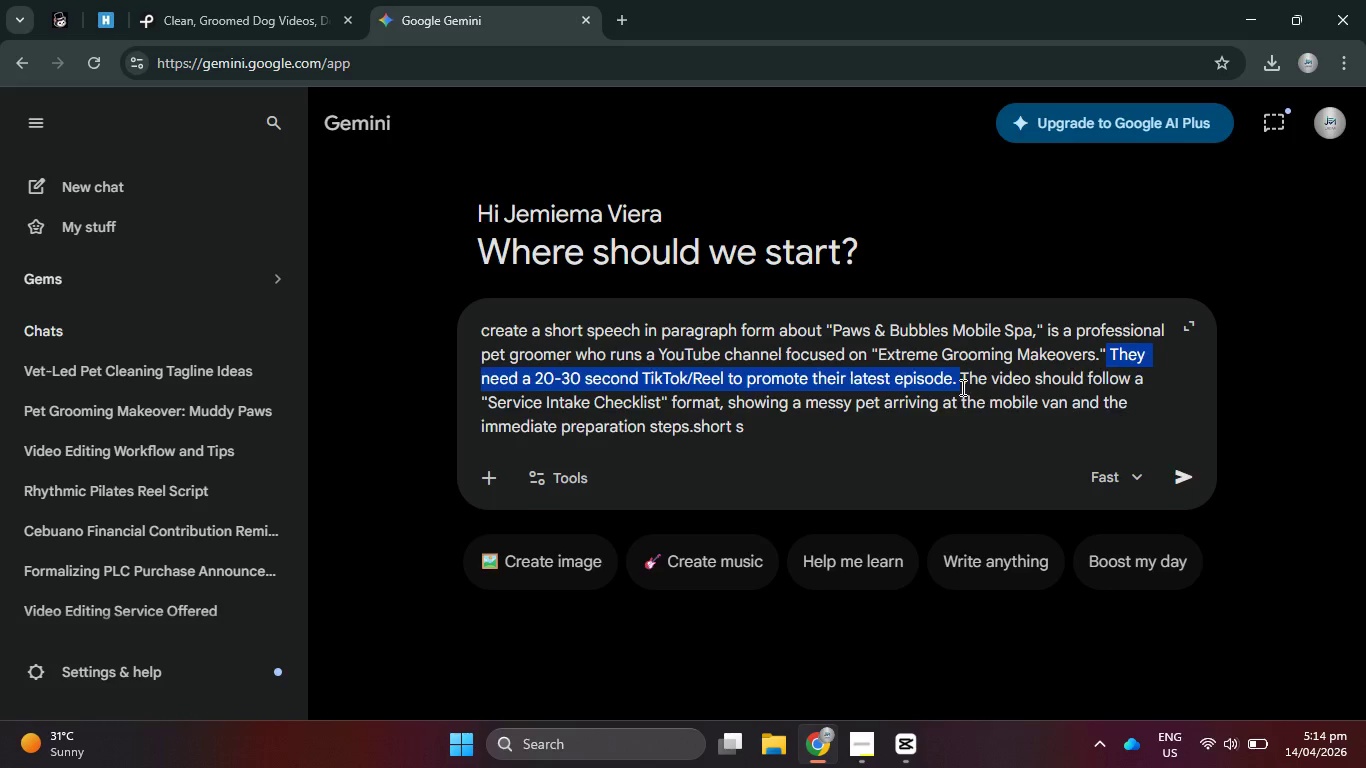 
key(Backspace)
 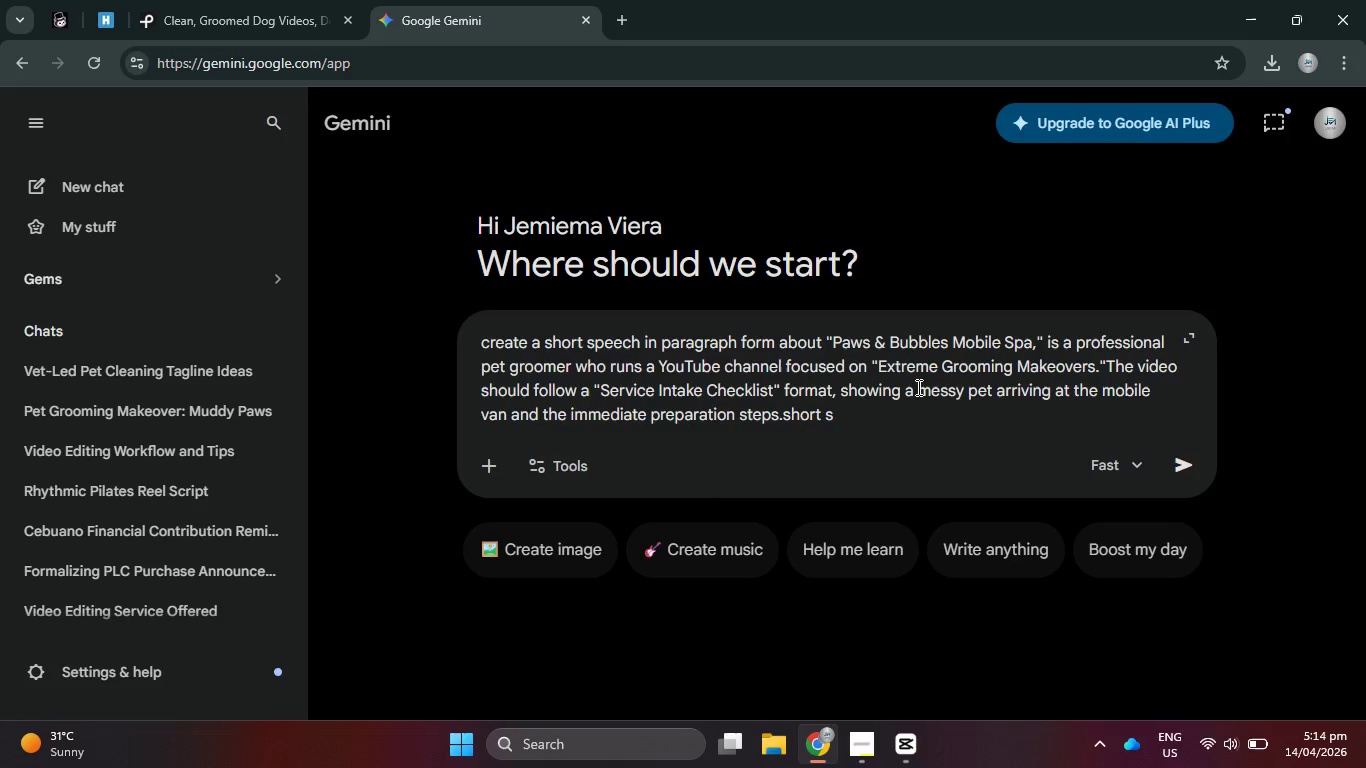 
left_click([1176, 364])
 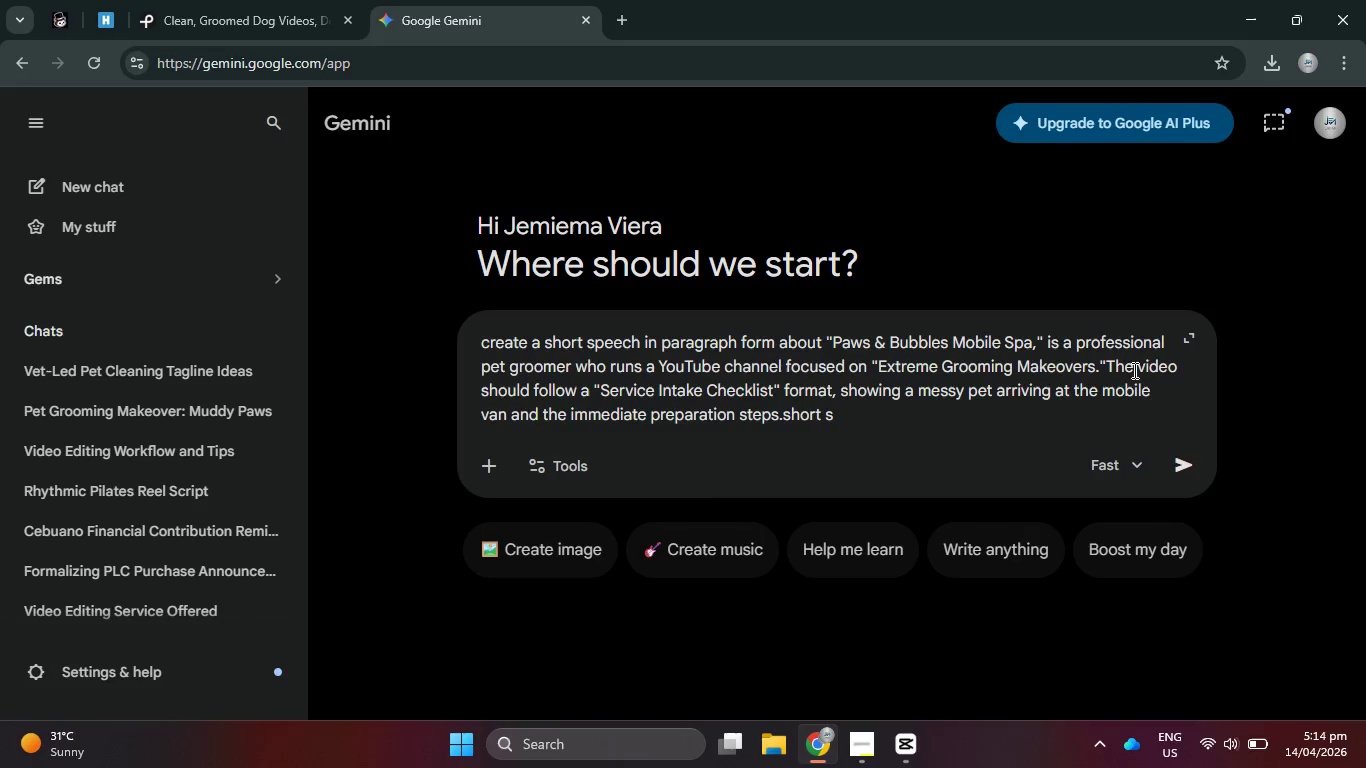 
left_click([1132, 370])
 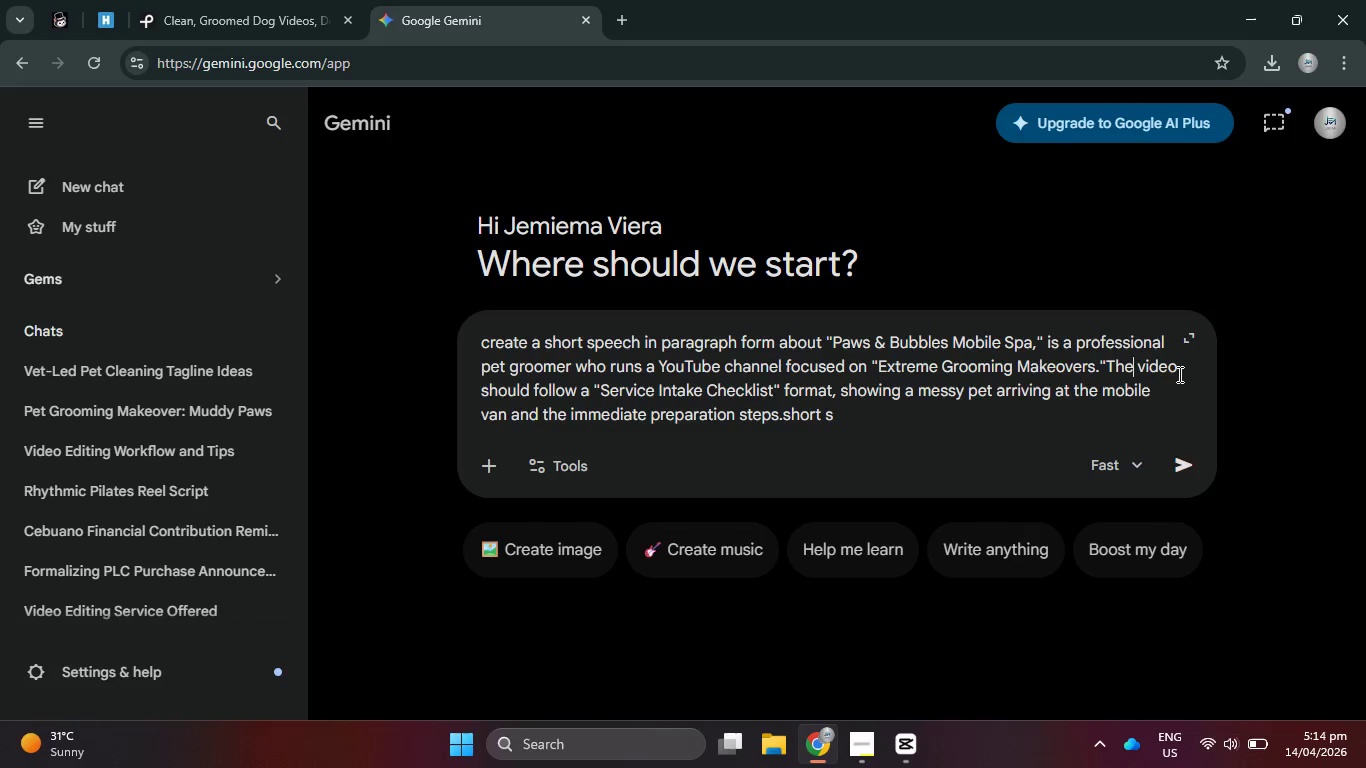 
left_click([1180, 373])
 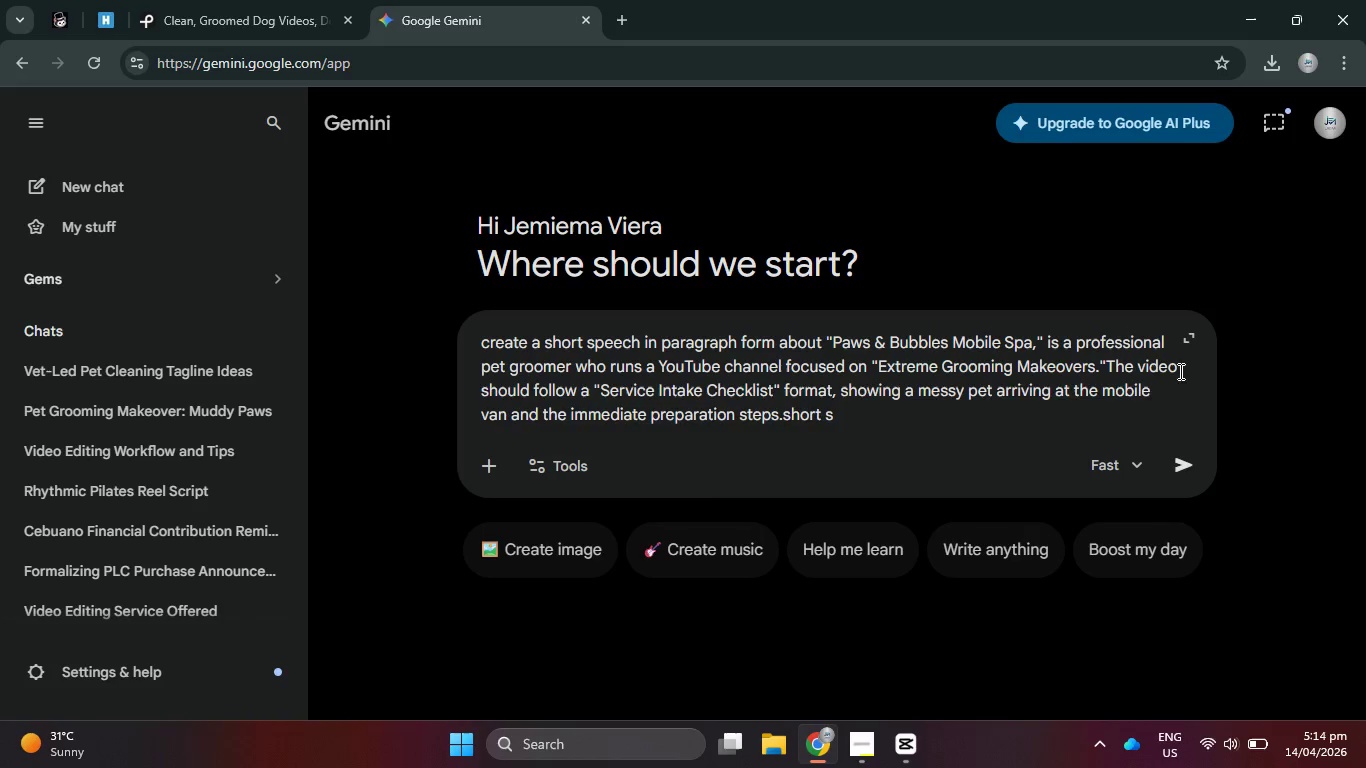 
key(Backspace)
 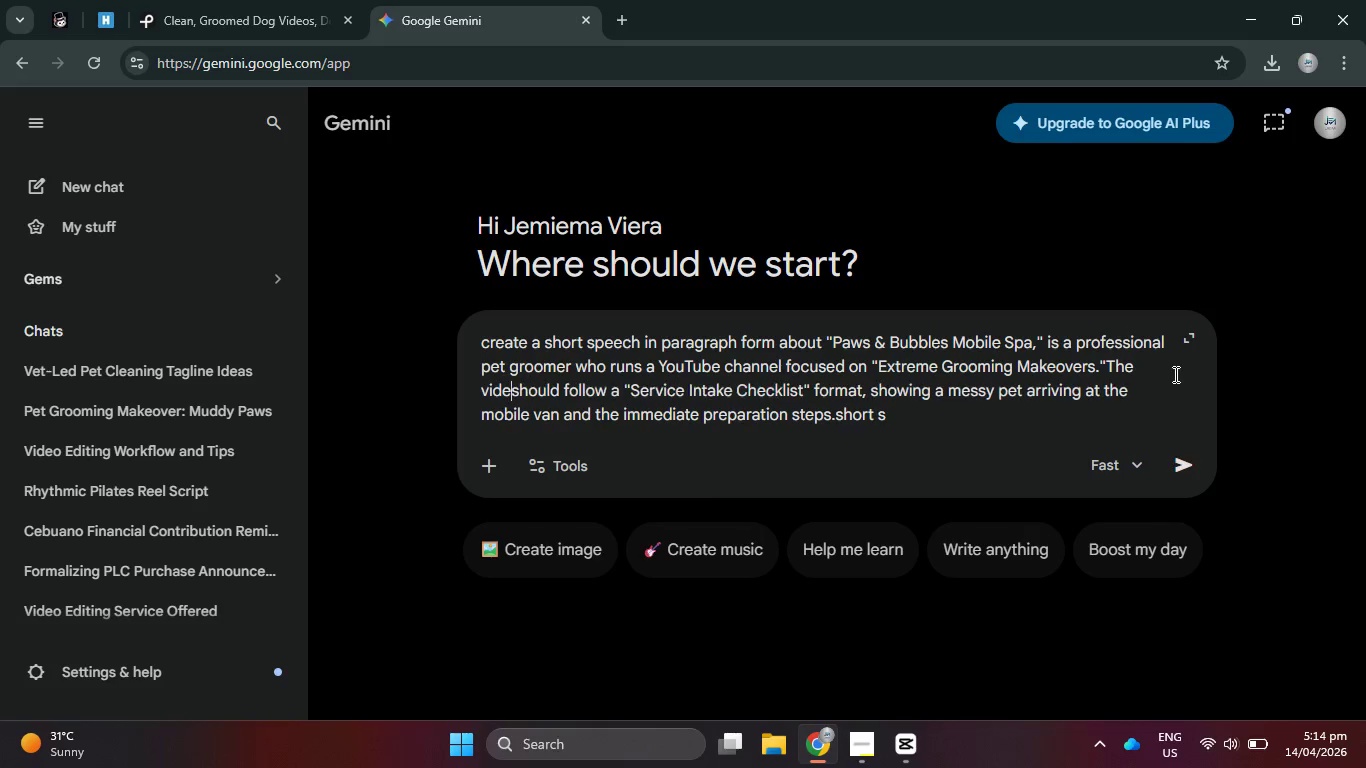 
key(Backspace)
 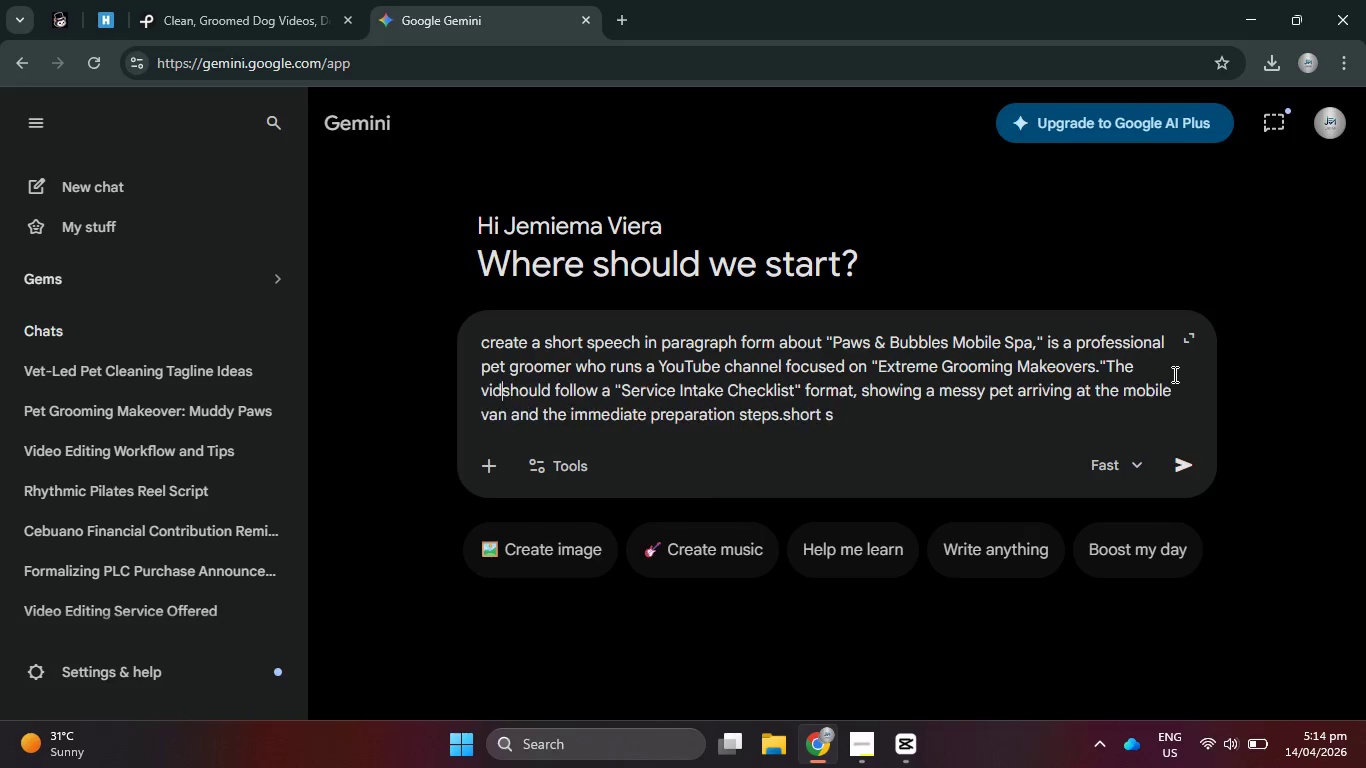 
key(Backspace)
 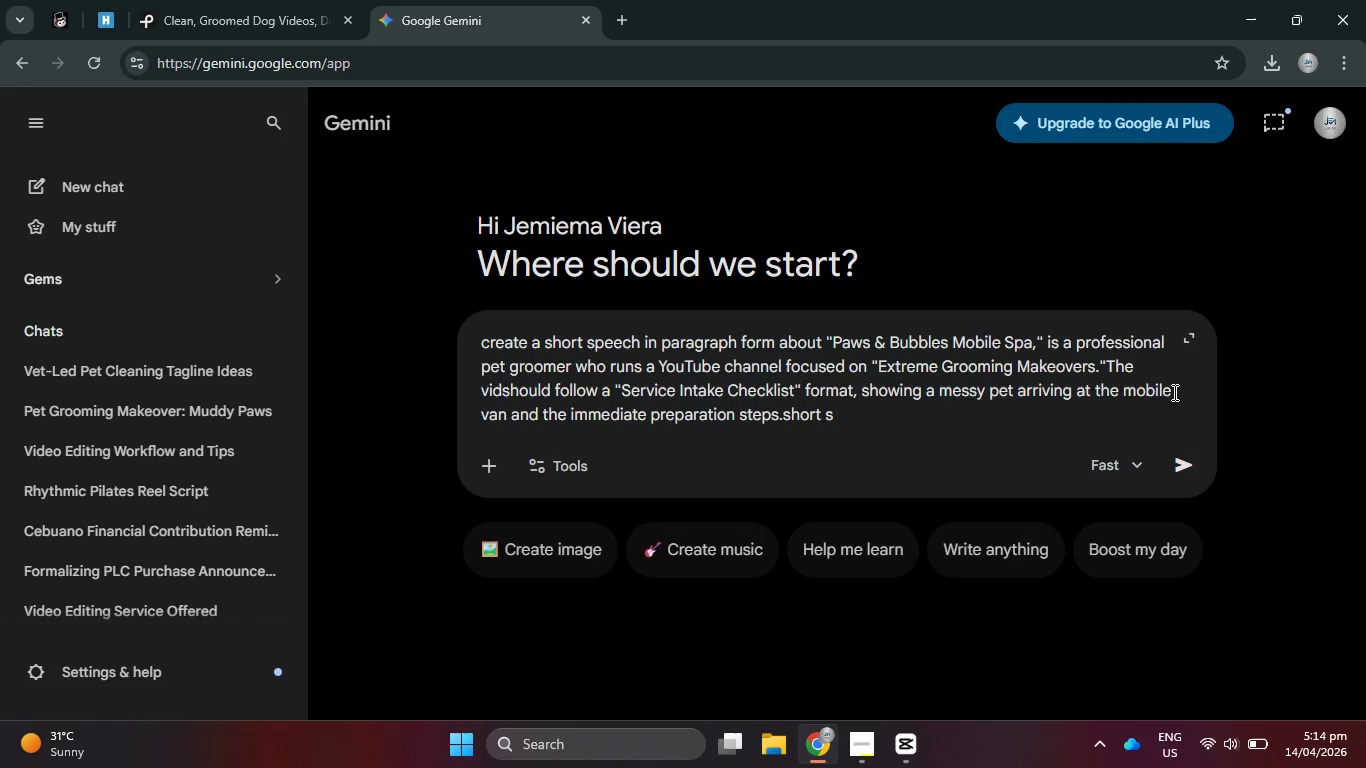 
key(Backspace)
 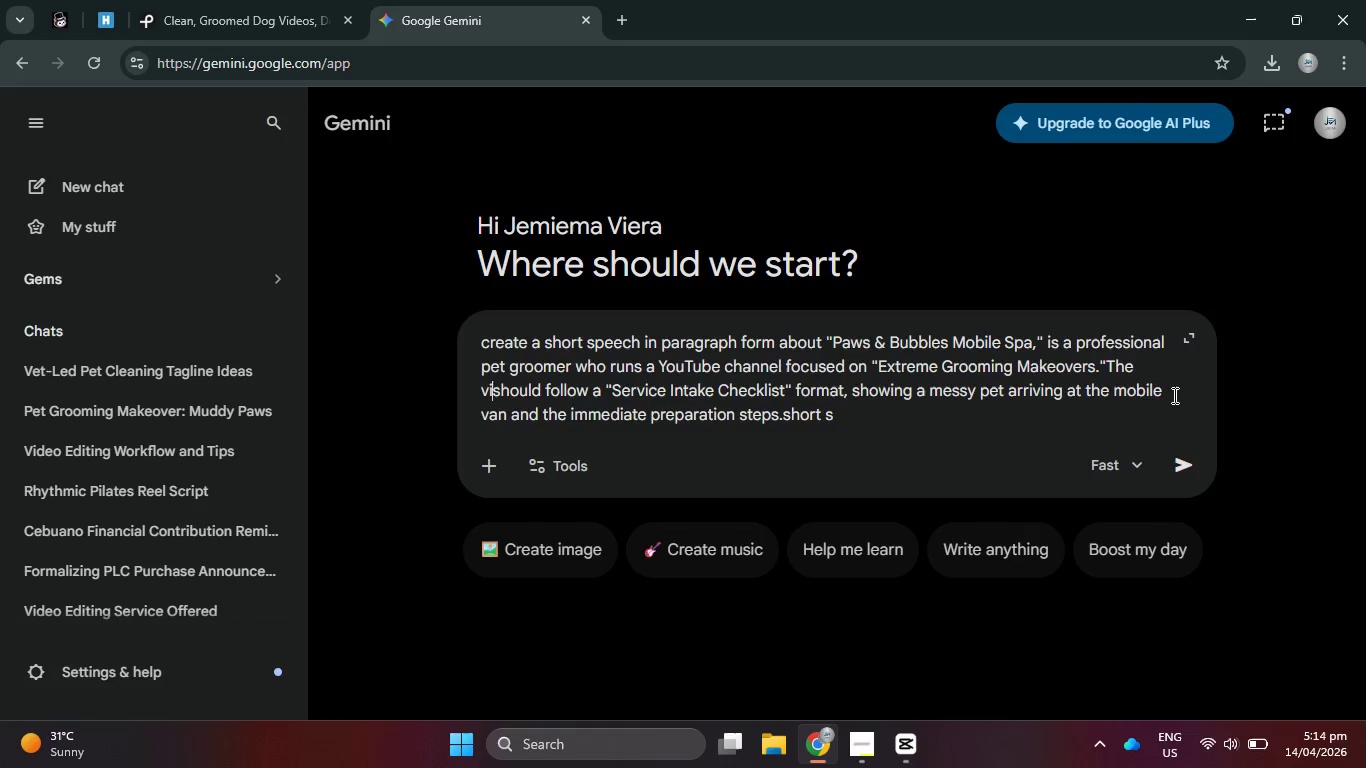 
key(Backspace)
key(Backspace)
type(speech )
 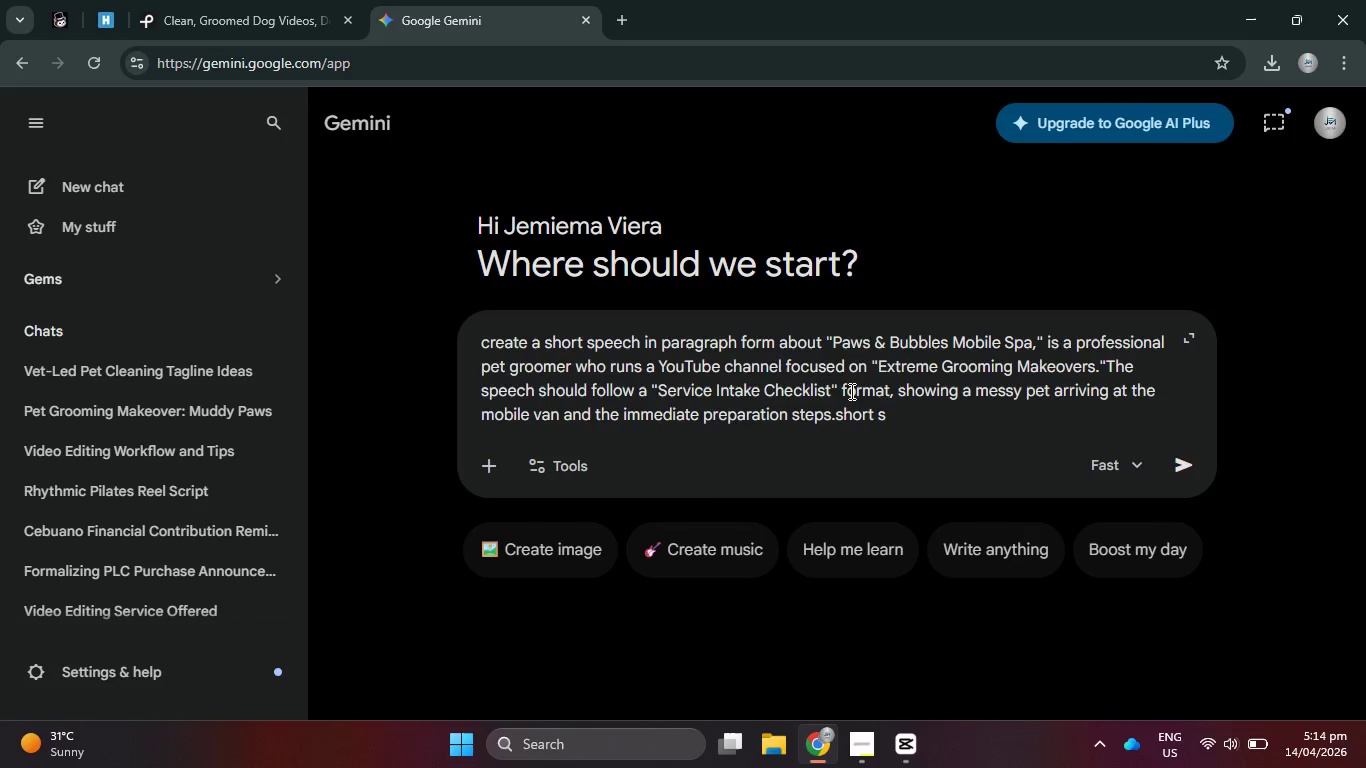 
left_click([846, 391])
 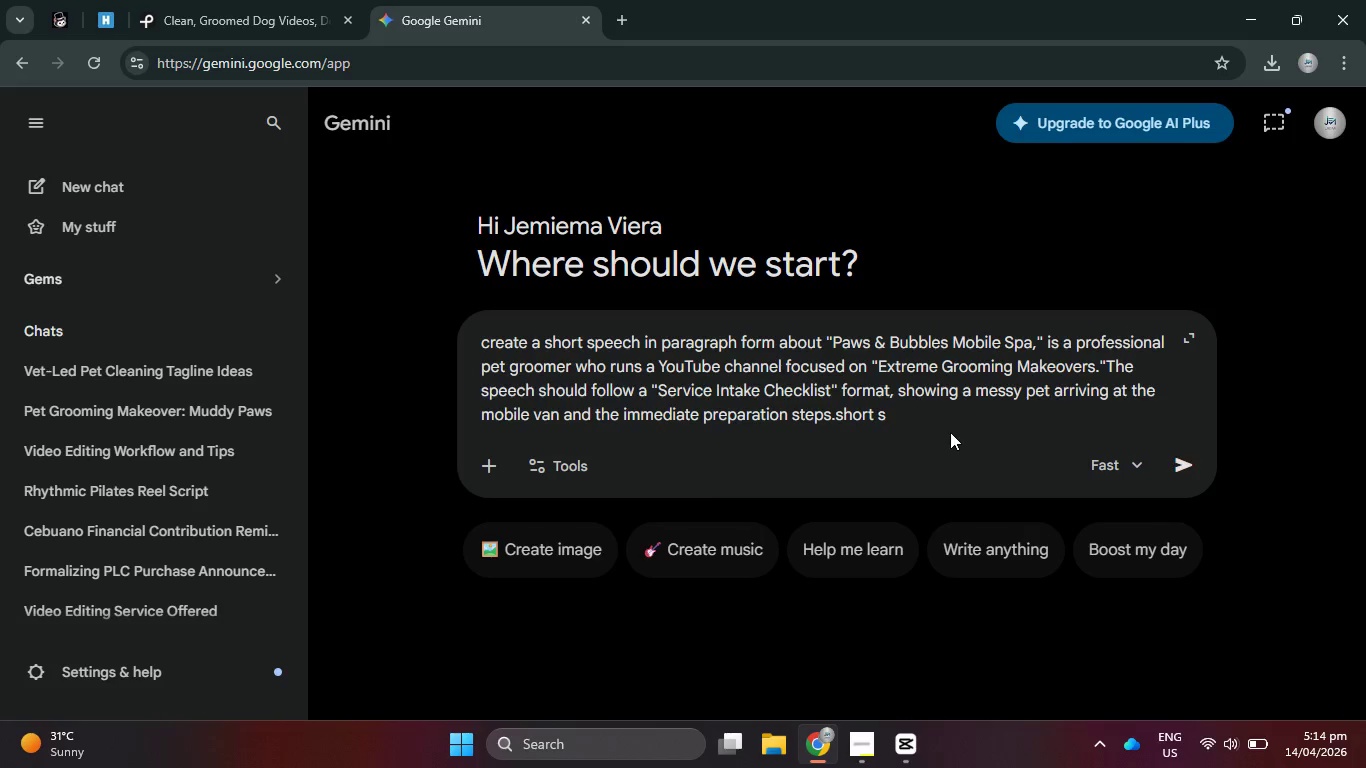 
left_click_drag(start_coordinate=[950, 420], to_coordinate=[898, 393])
 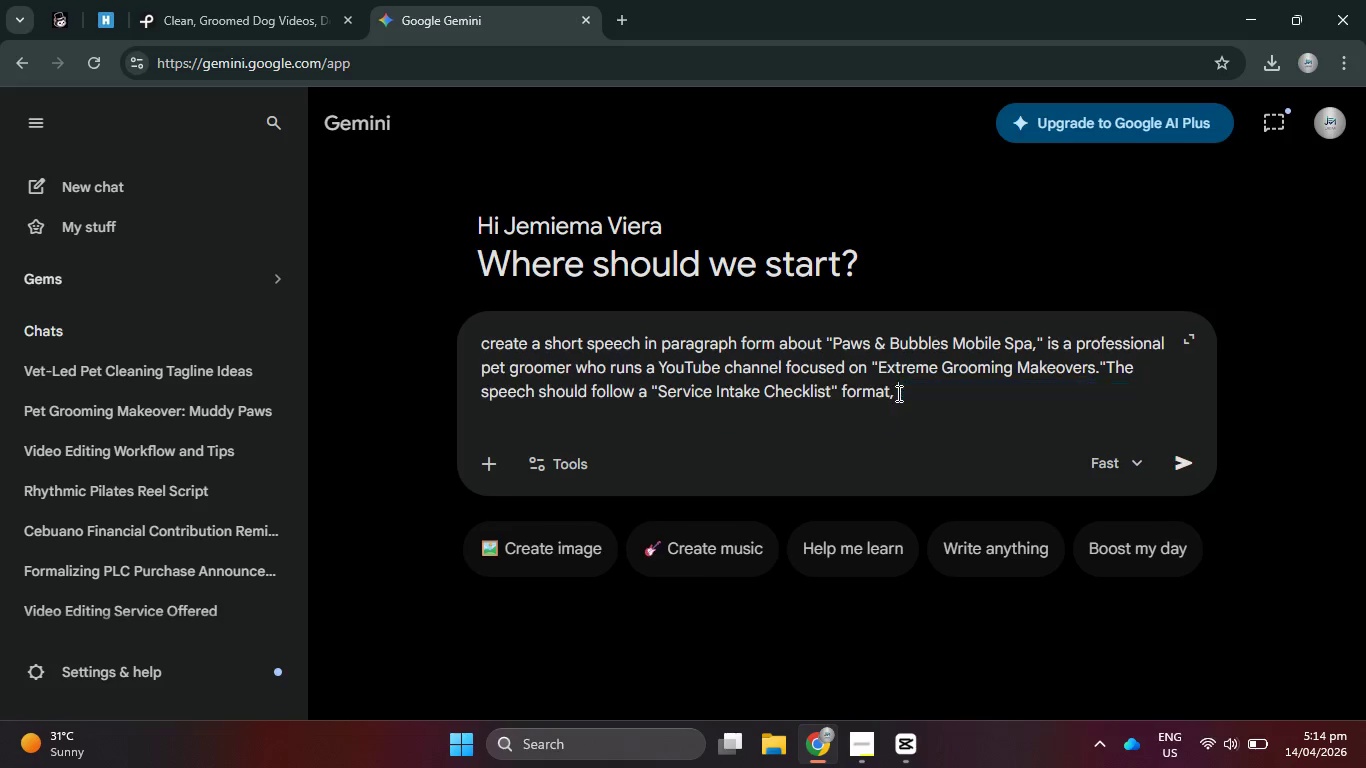 
key(Backspace)
 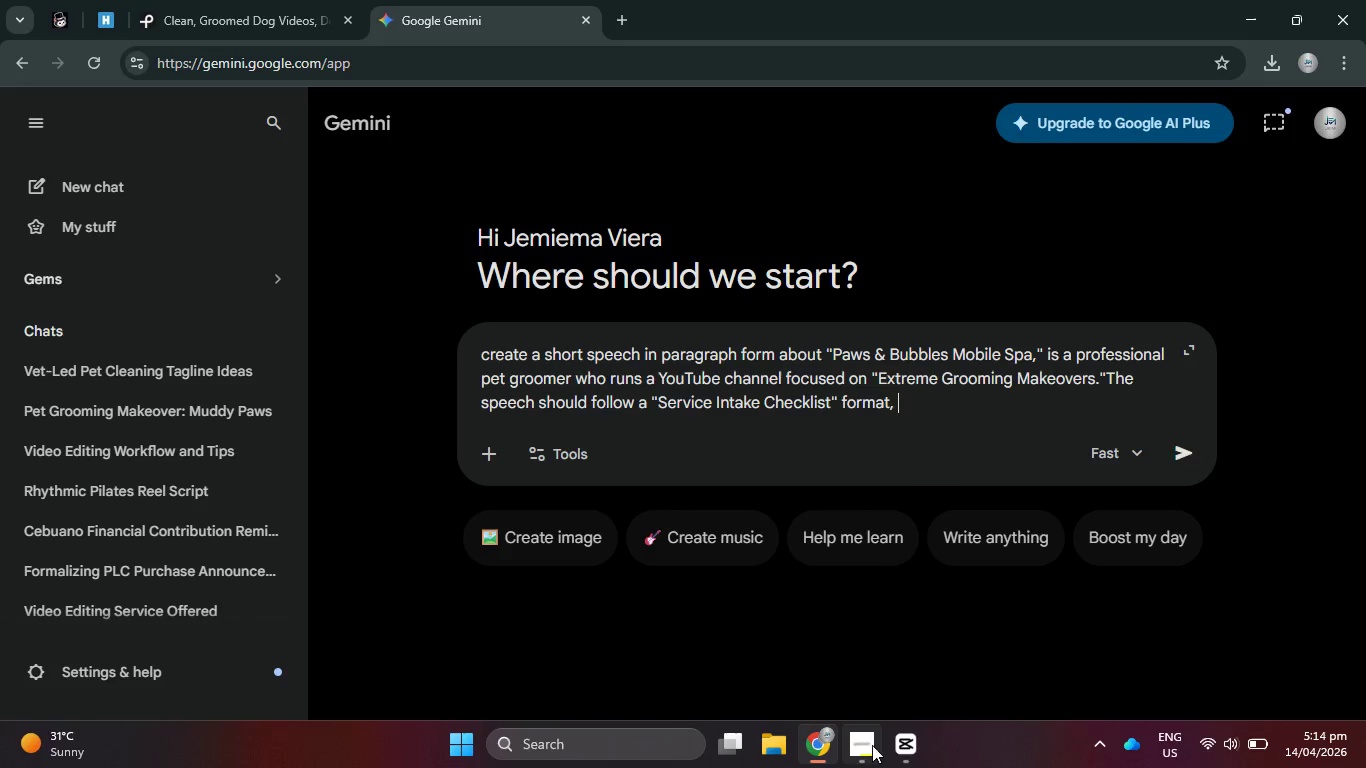 
left_click([898, 752])
 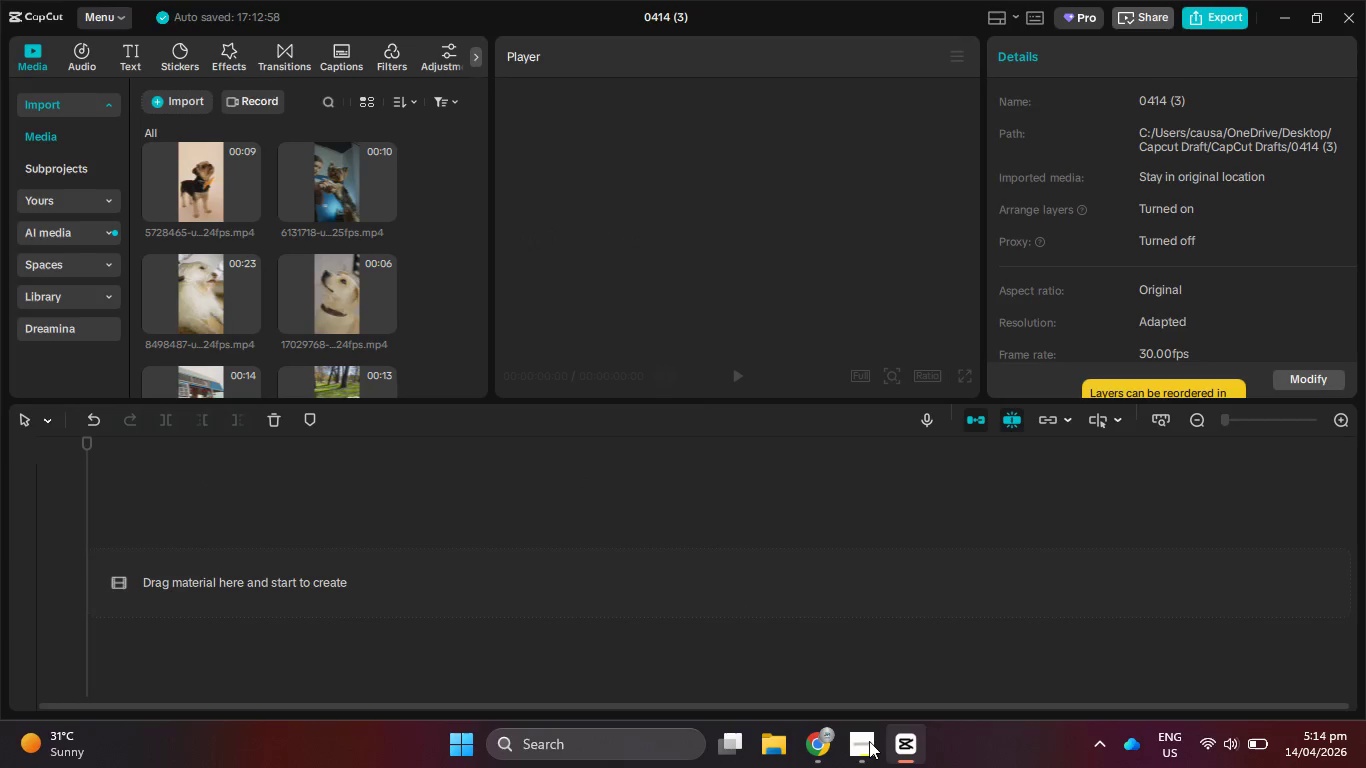 
left_click([852, 742])